 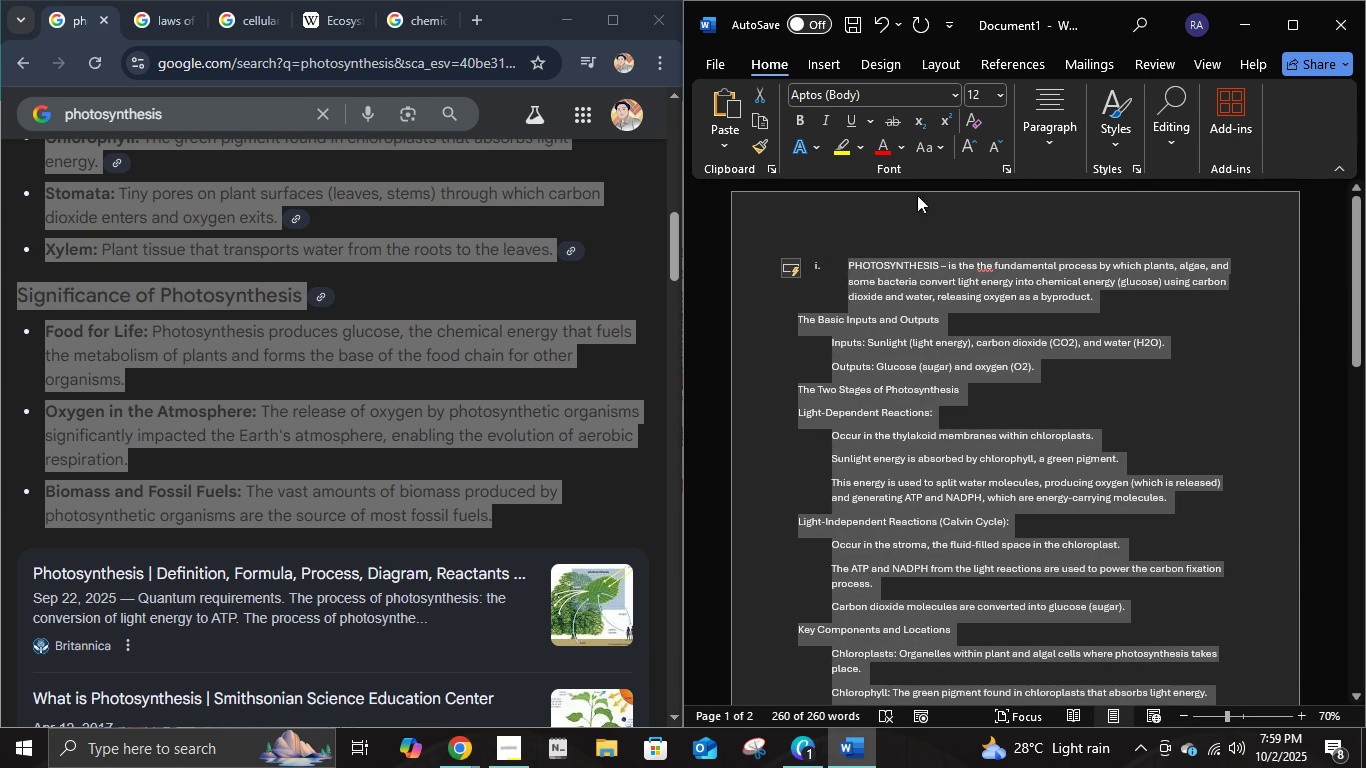 
left_click([994, 91])
 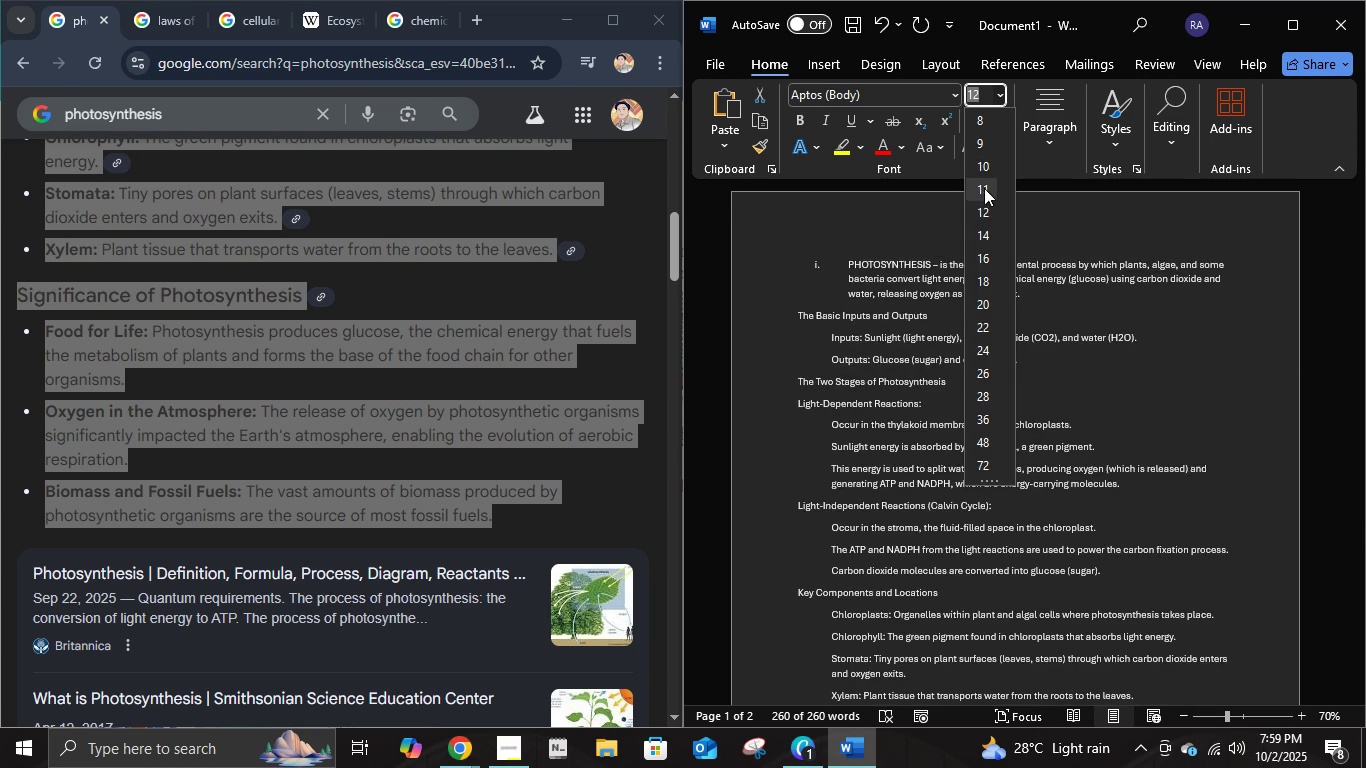 
left_click([984, 188])
 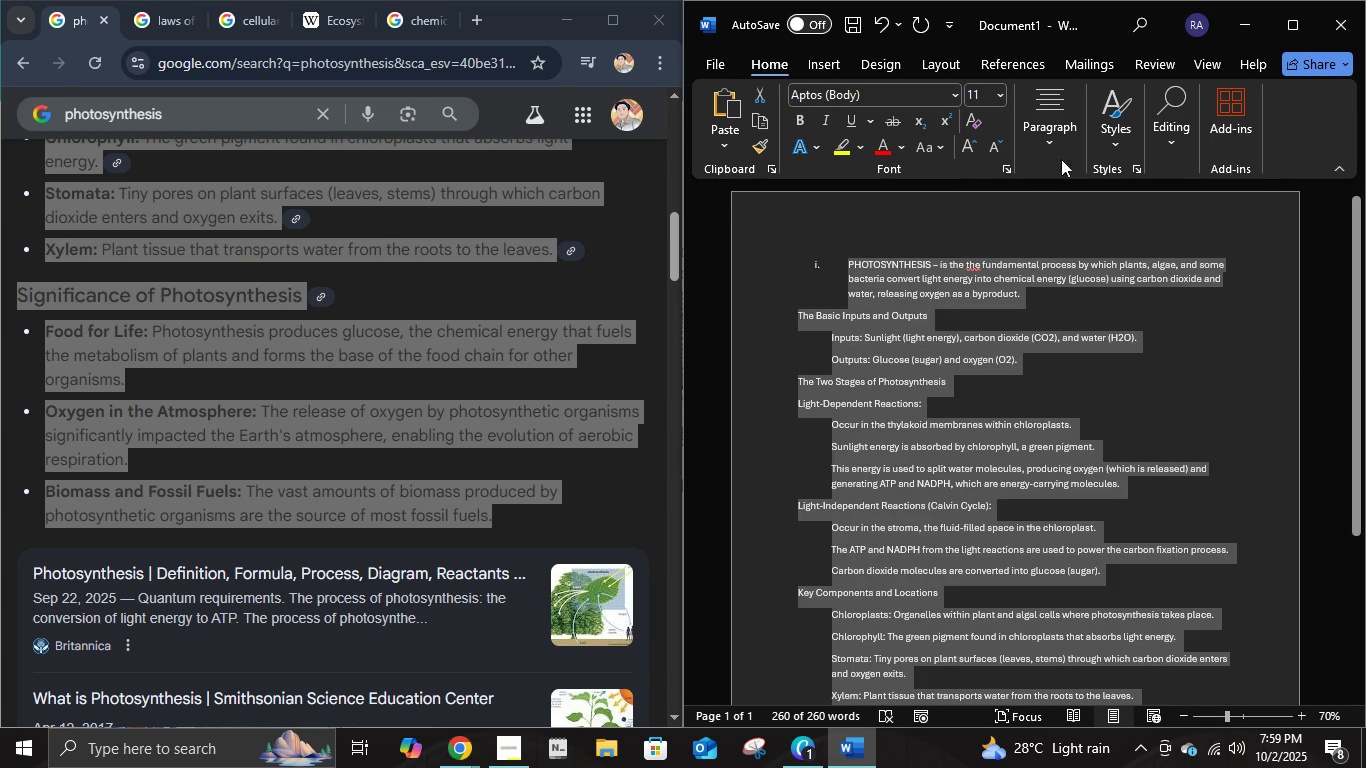 
left_click([1063, 135])
 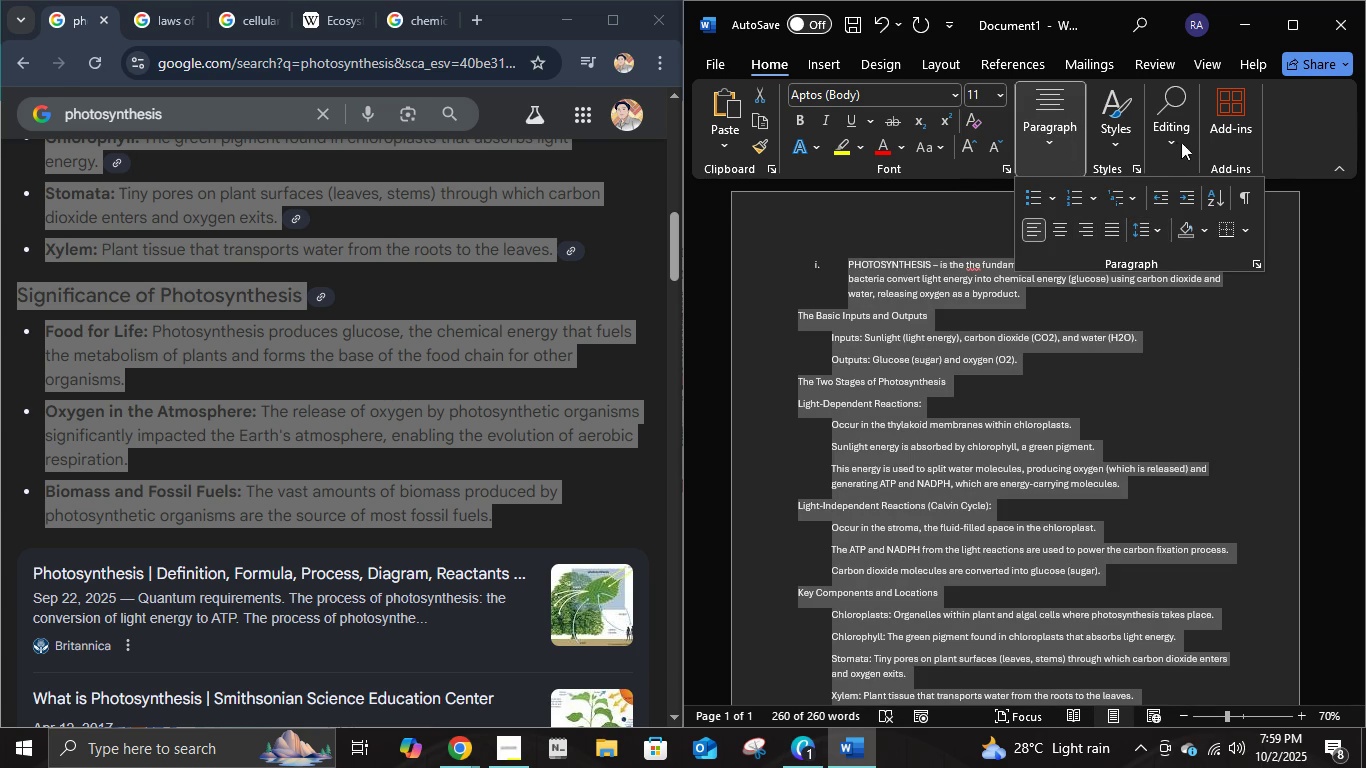 
left_click([1124, 139])
 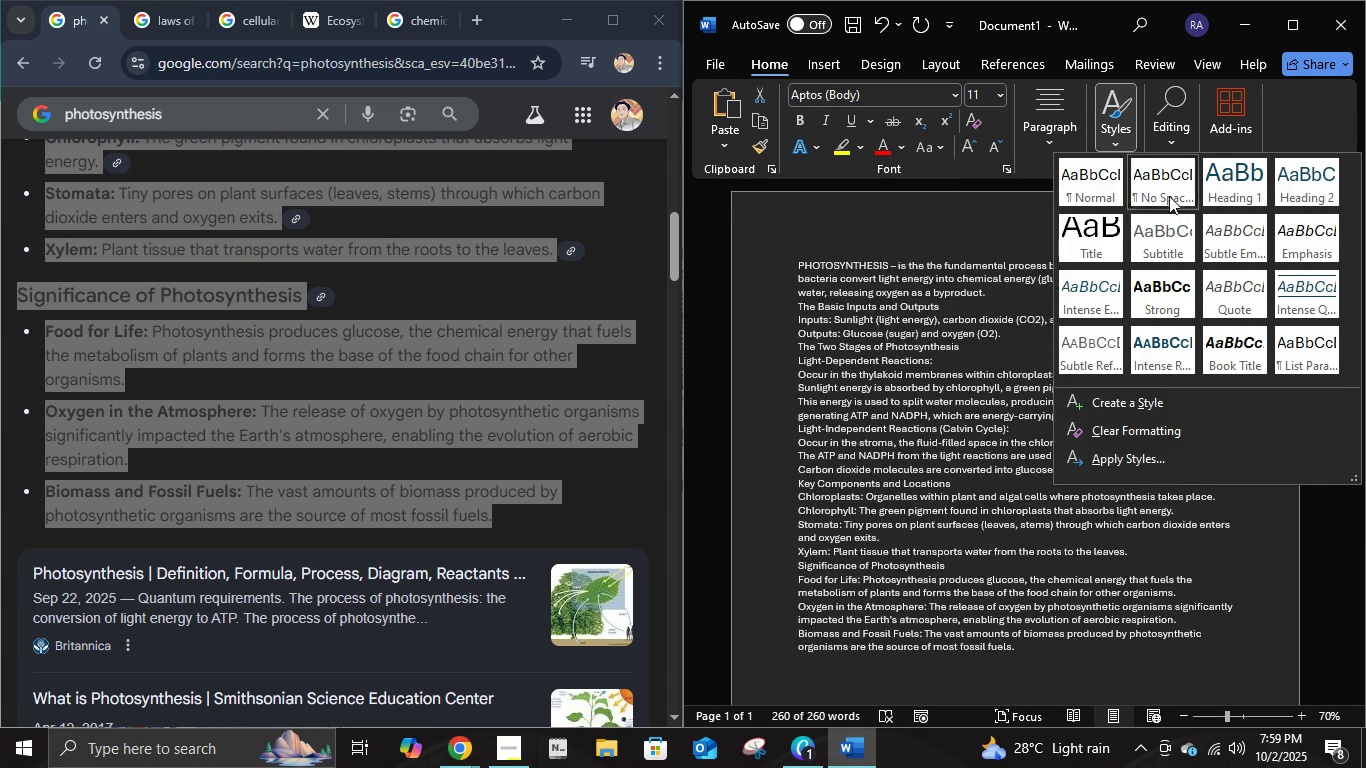 
left_click([1169, 196])
 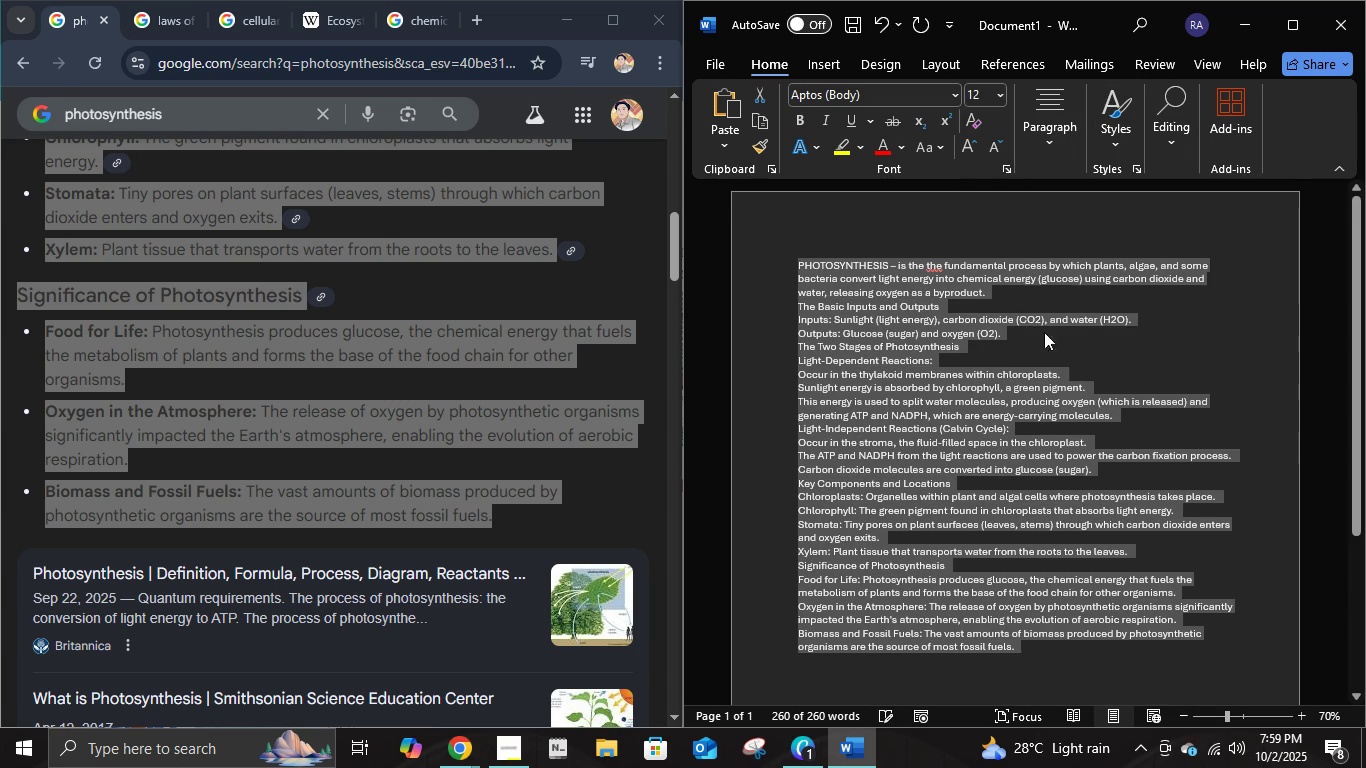 
mouse_move([1019, 304])
 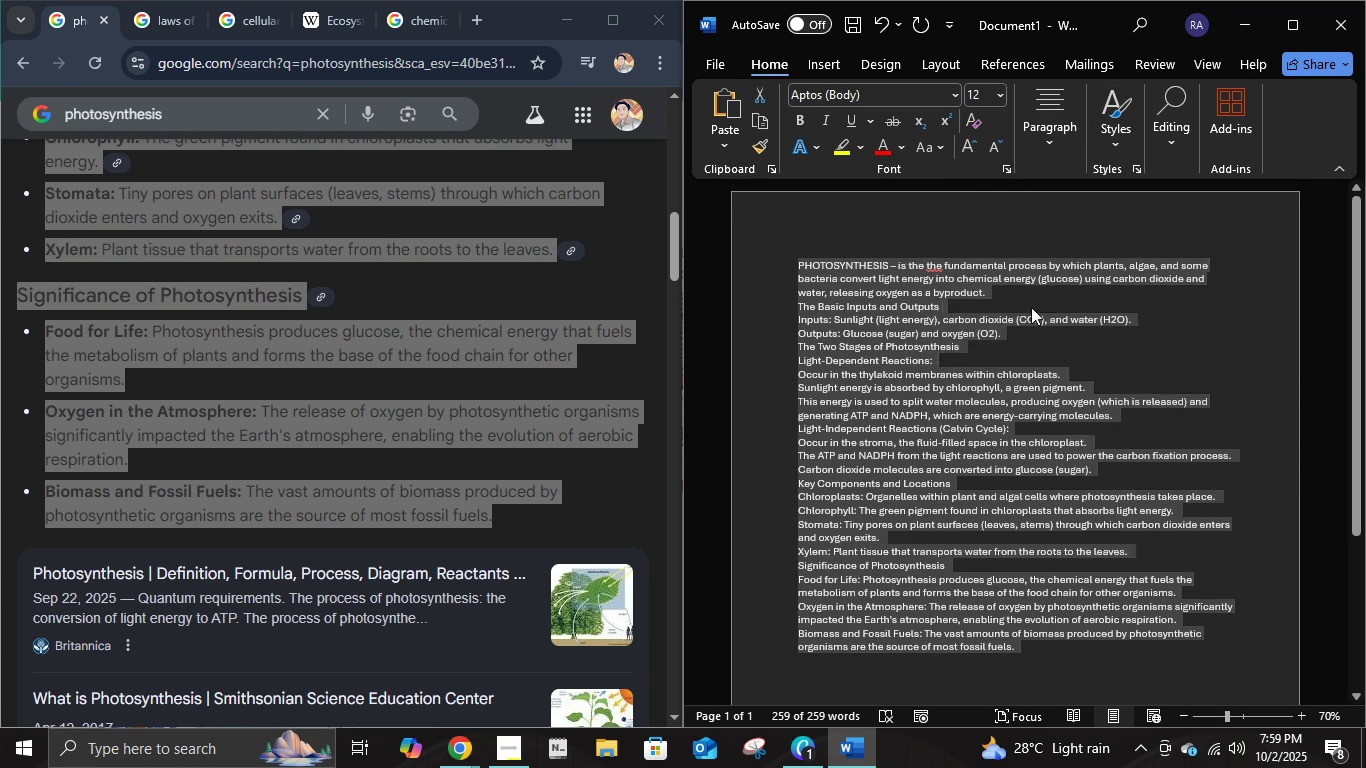 
left_click([1031, 307])
 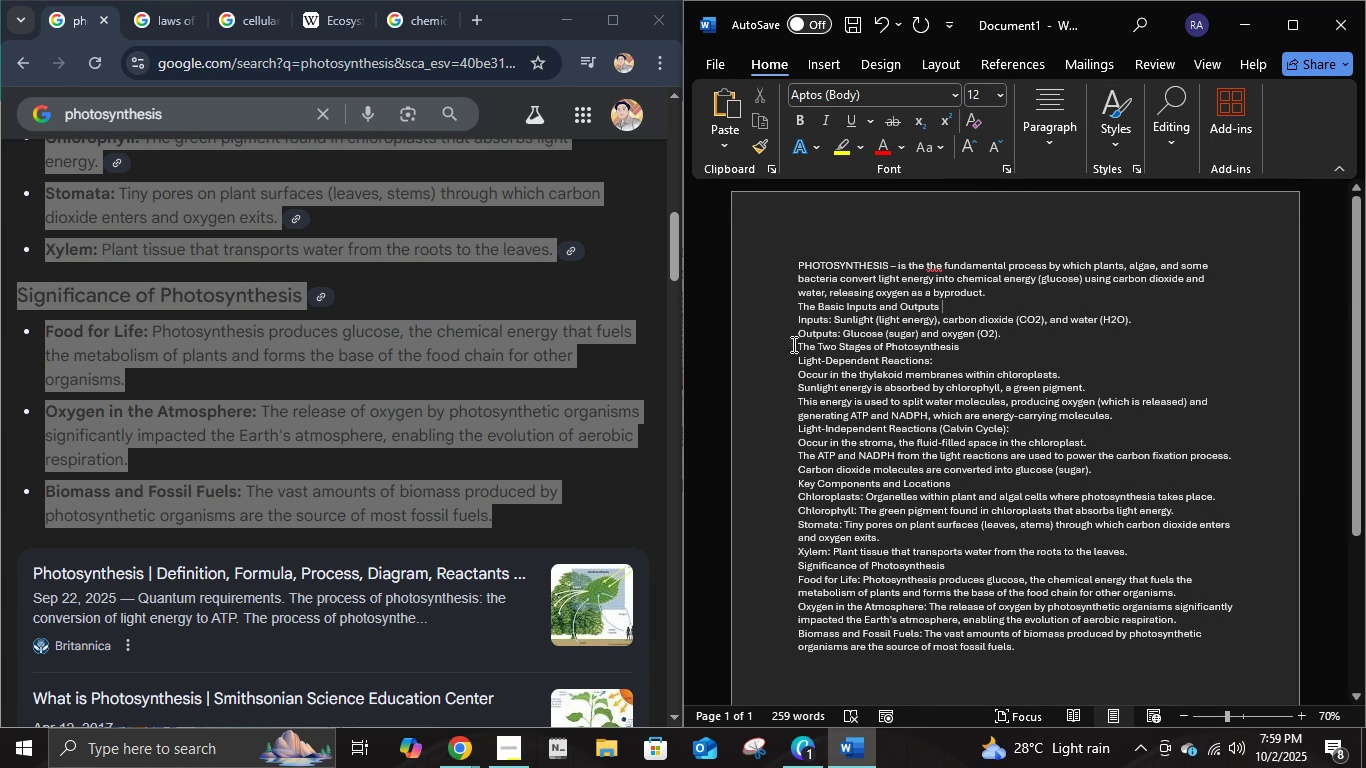 
scroll: coordinate [813, 348], scroll_direction: up, amount: 4.0
 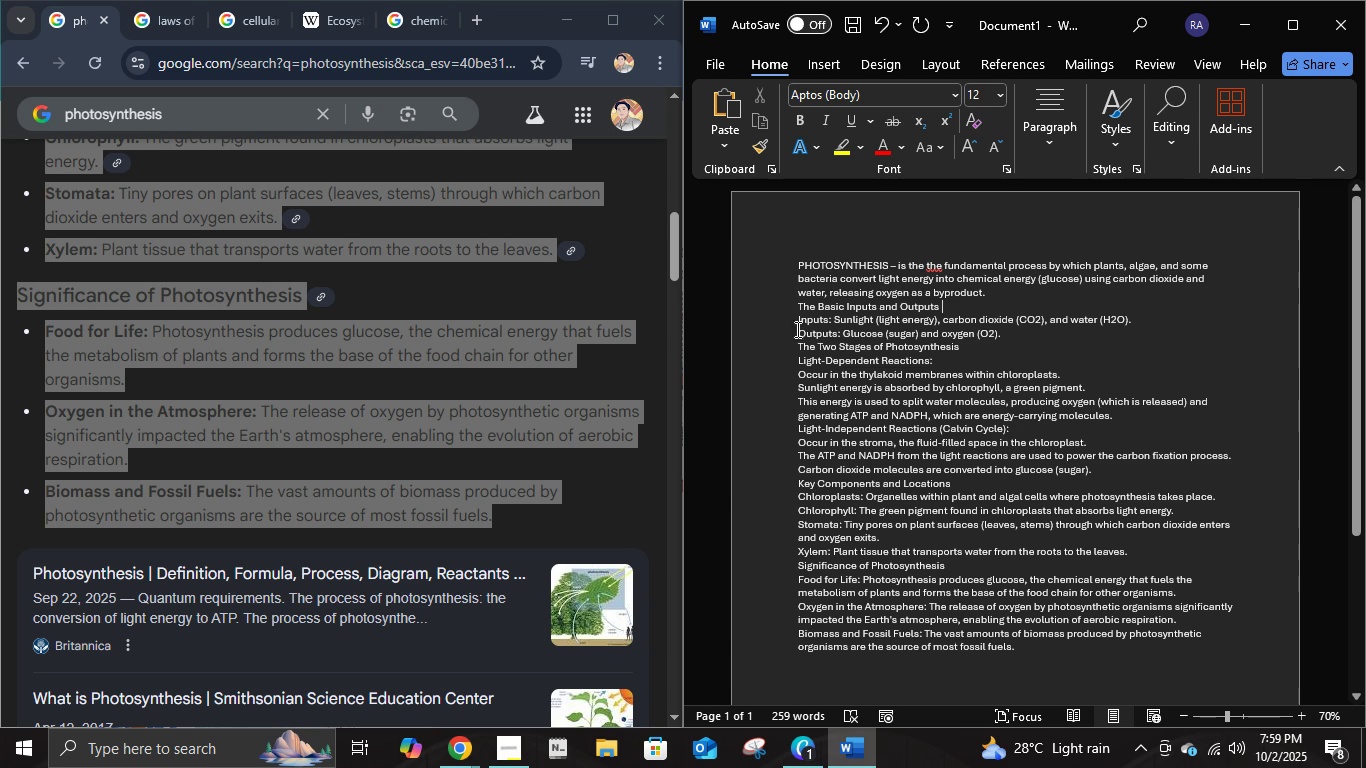 
left_click([795, 326])
 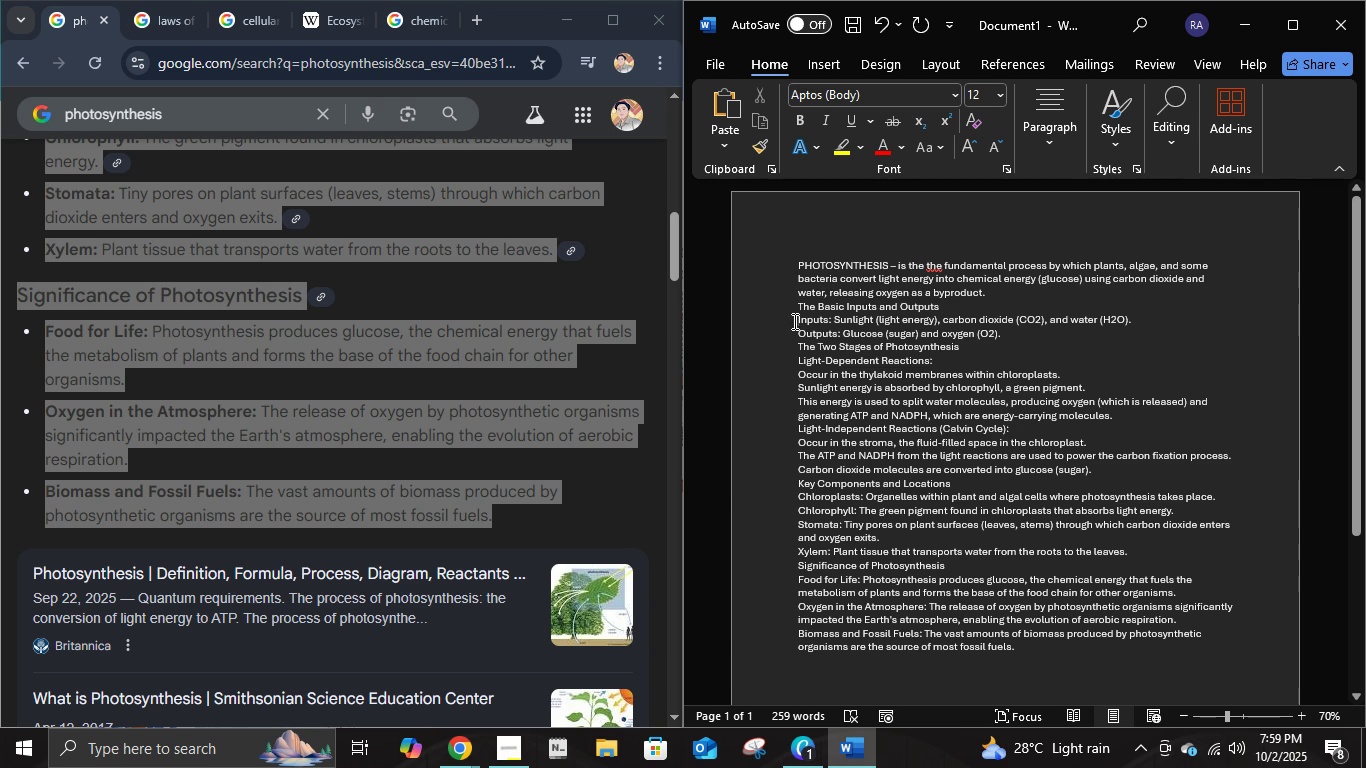 
left_click([793, 320])
 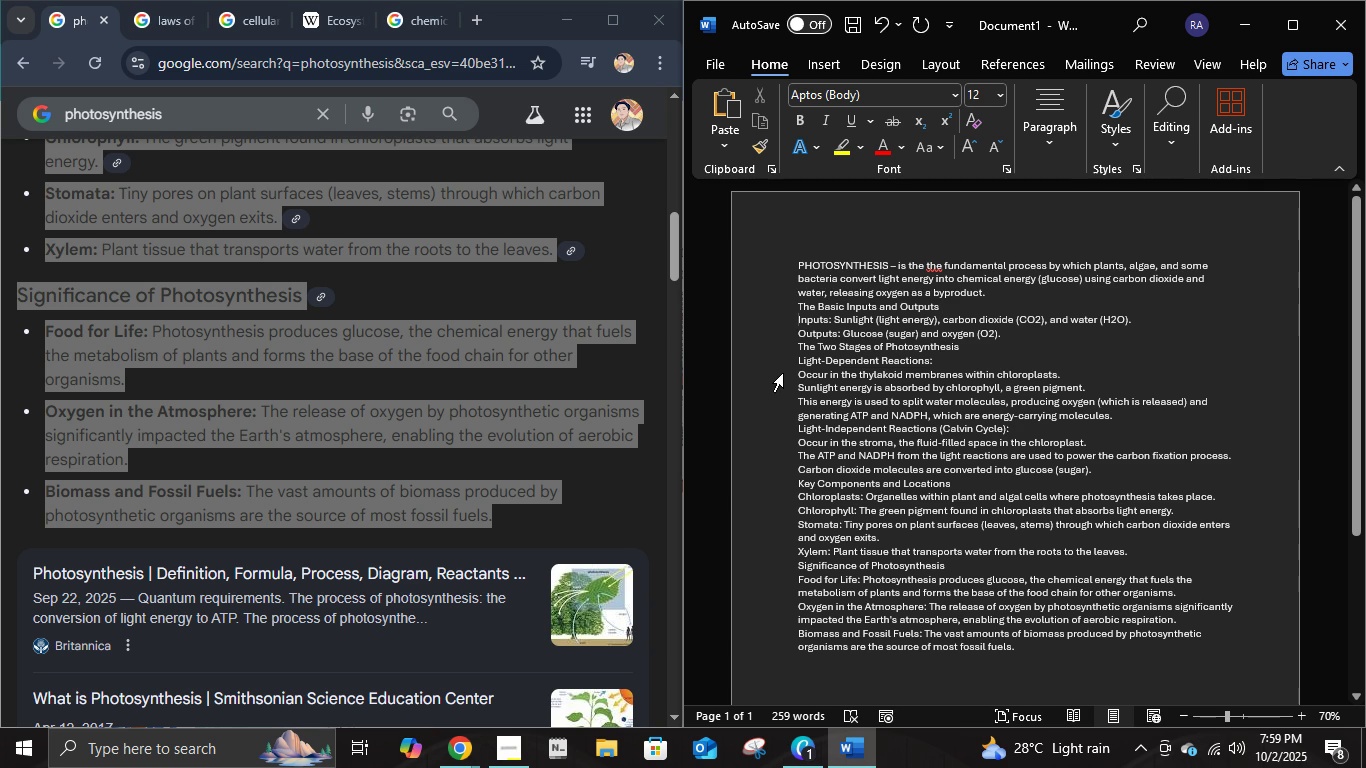 
key(Tab)
 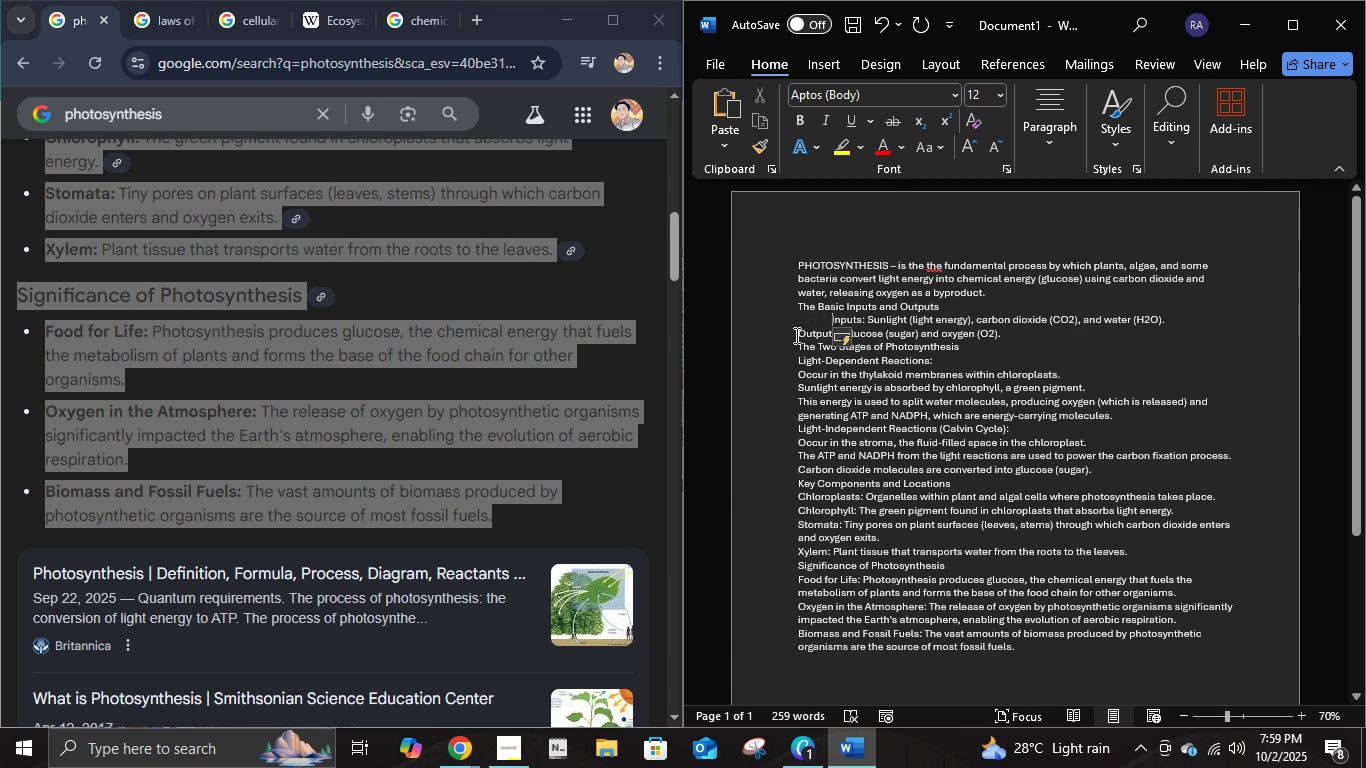 
left_click([795, 335])
 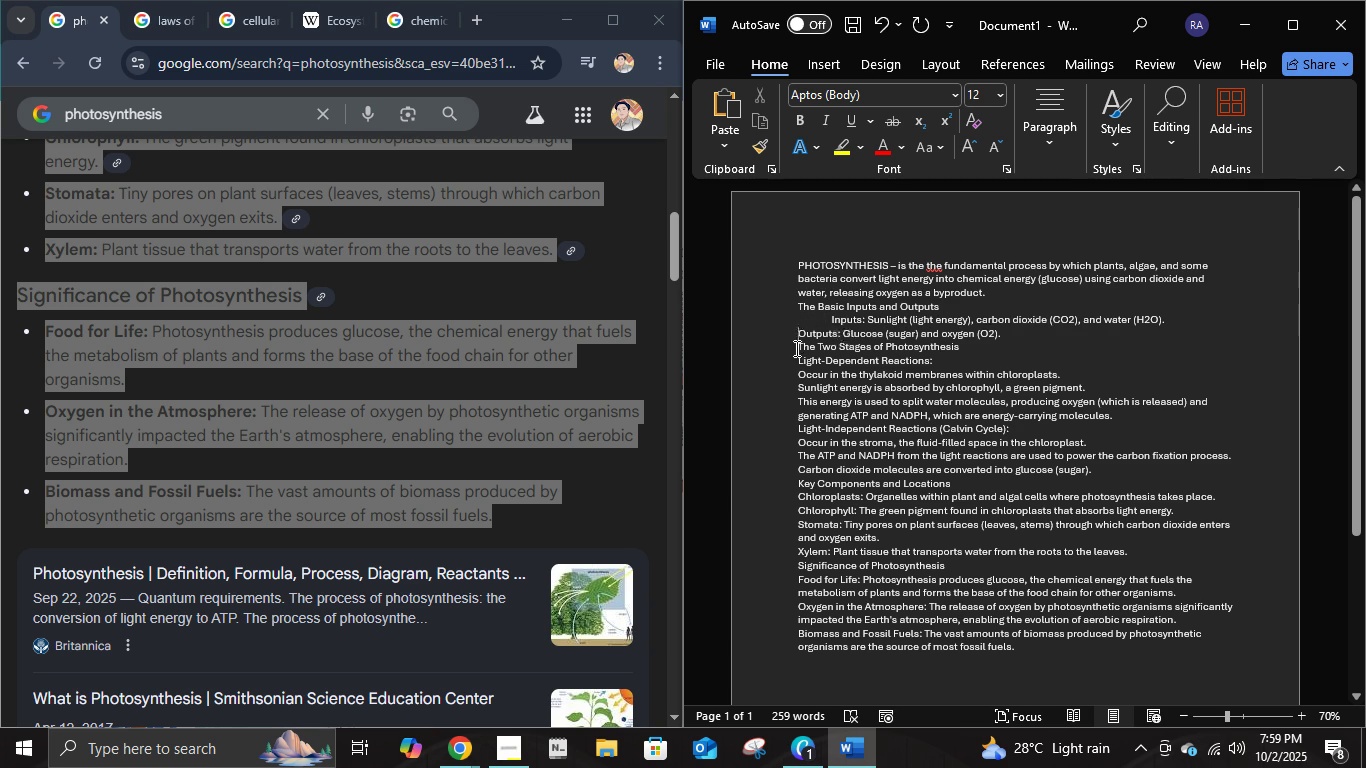 
key(Tab)
 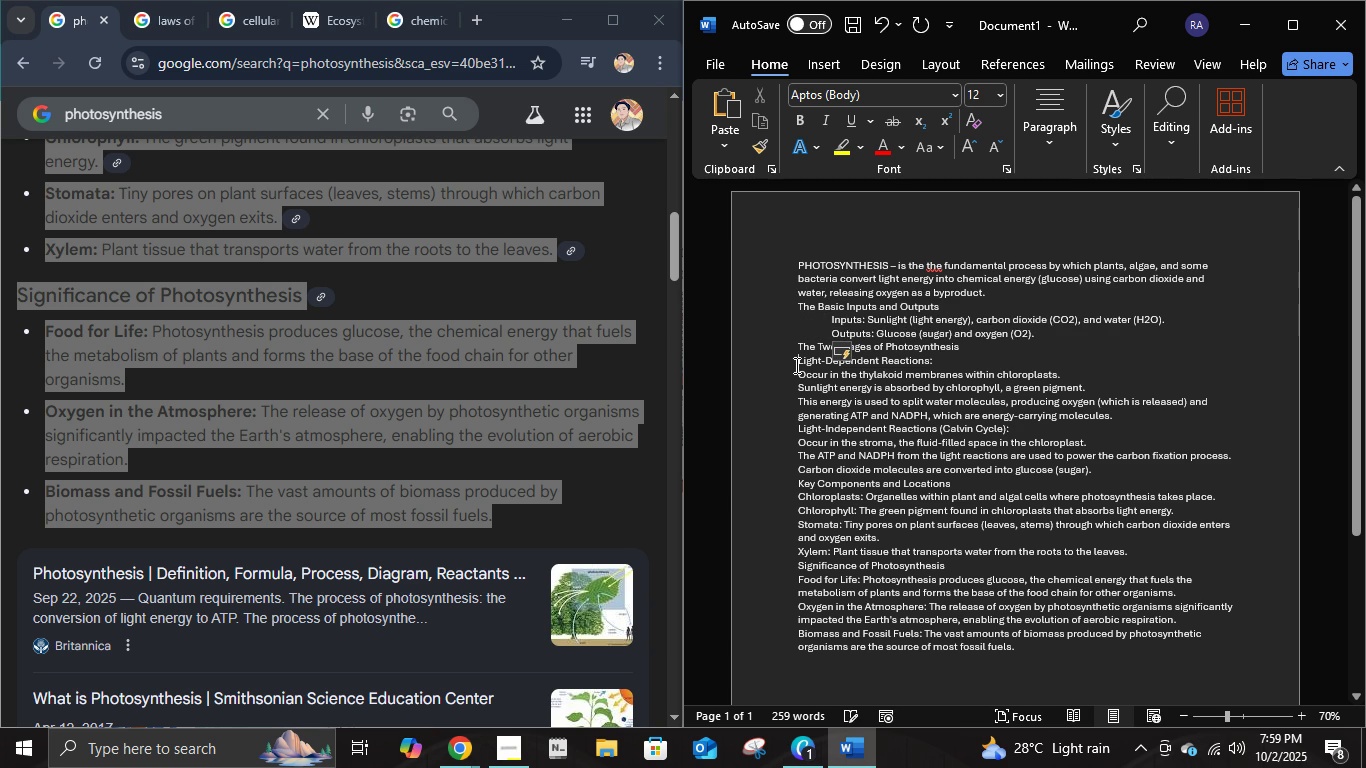 
left_click([795, 365])
 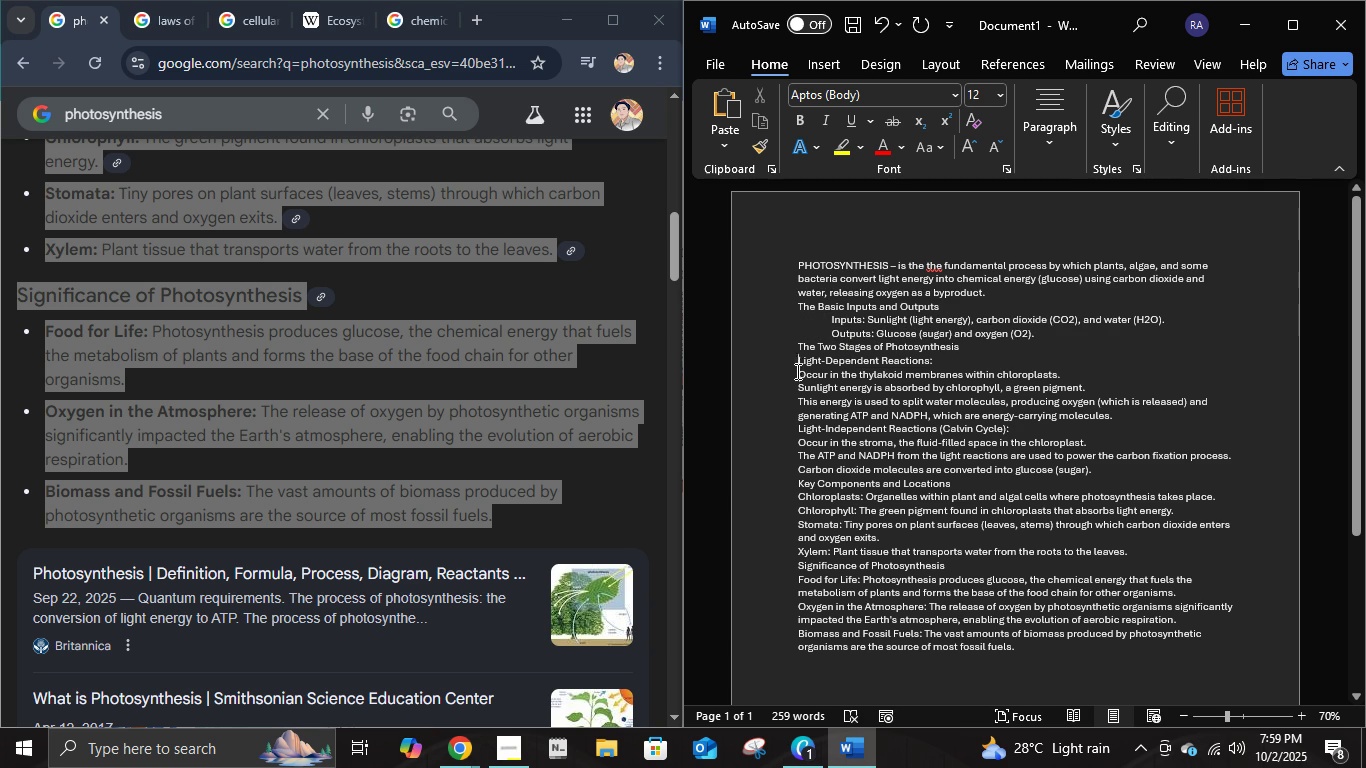 
key(Tab)
 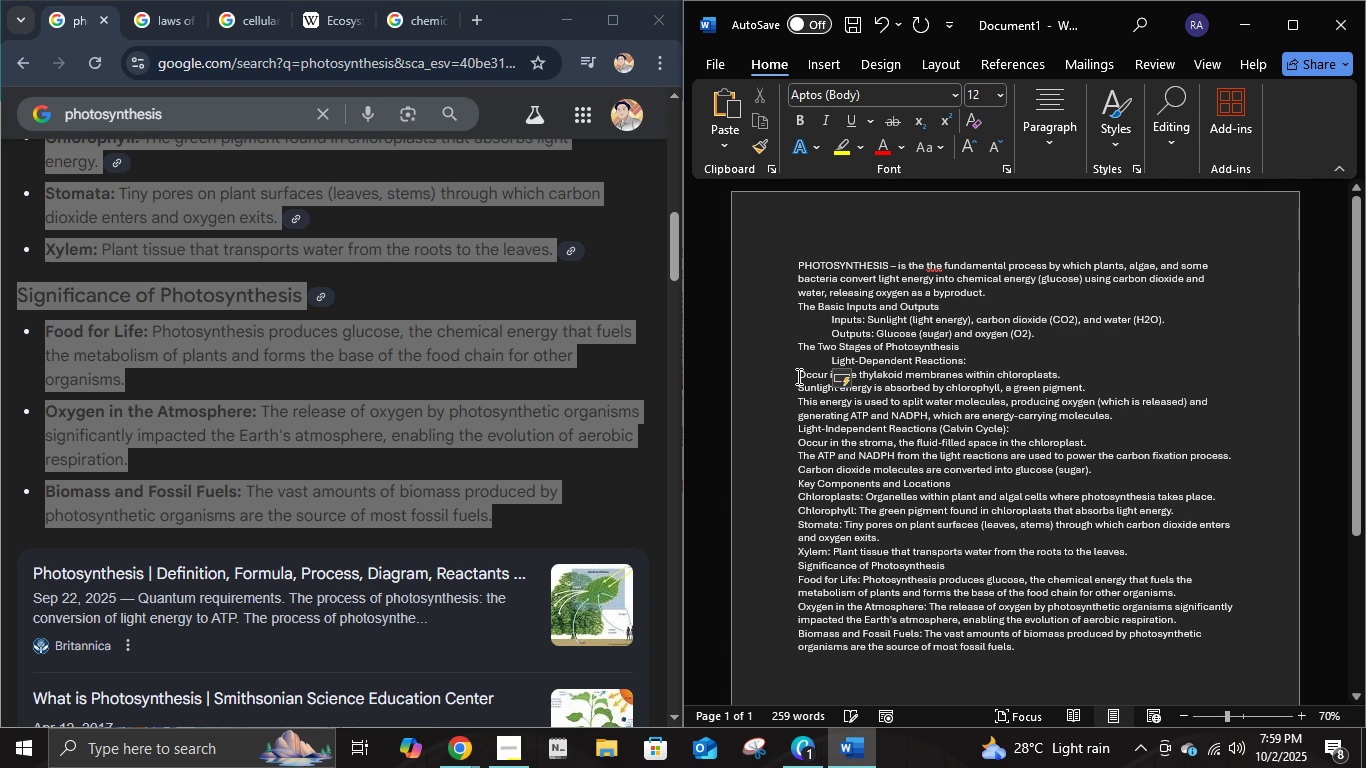 
left_click([797, 376])
 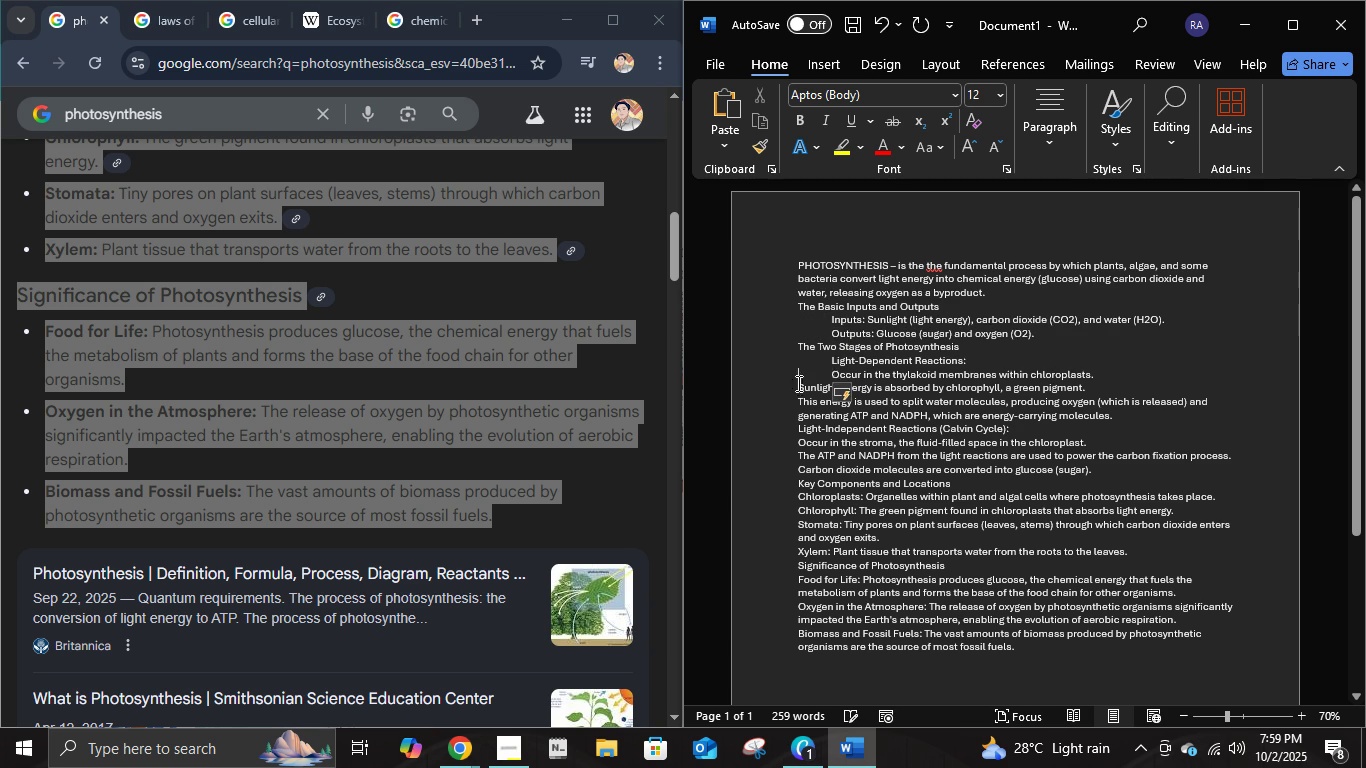 
key(Tab)